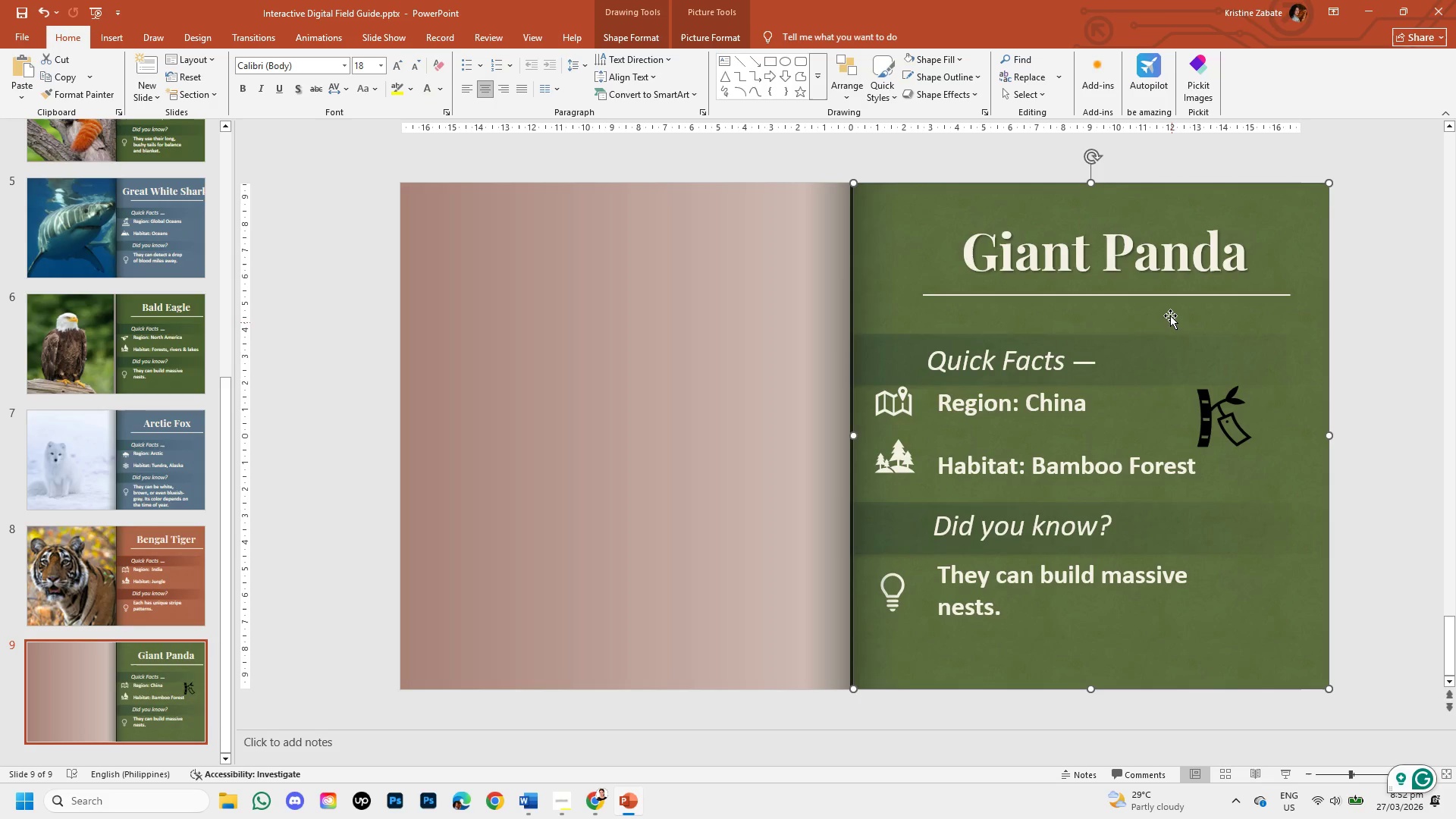 
left_click_drag(start_coordinate=[1166, 310], to_coordinate=[1295, 303])
 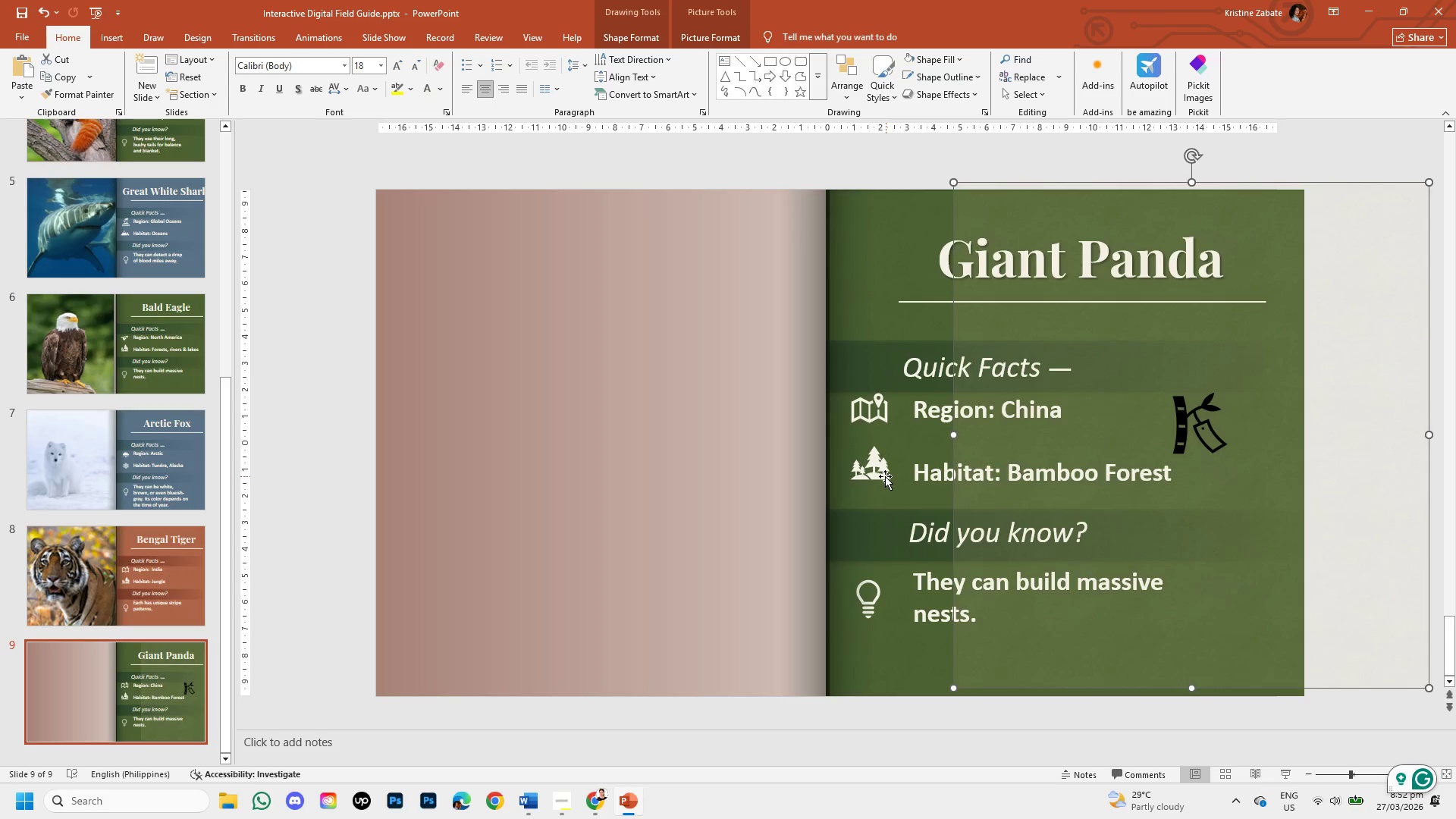 
left_click([883, 476])
 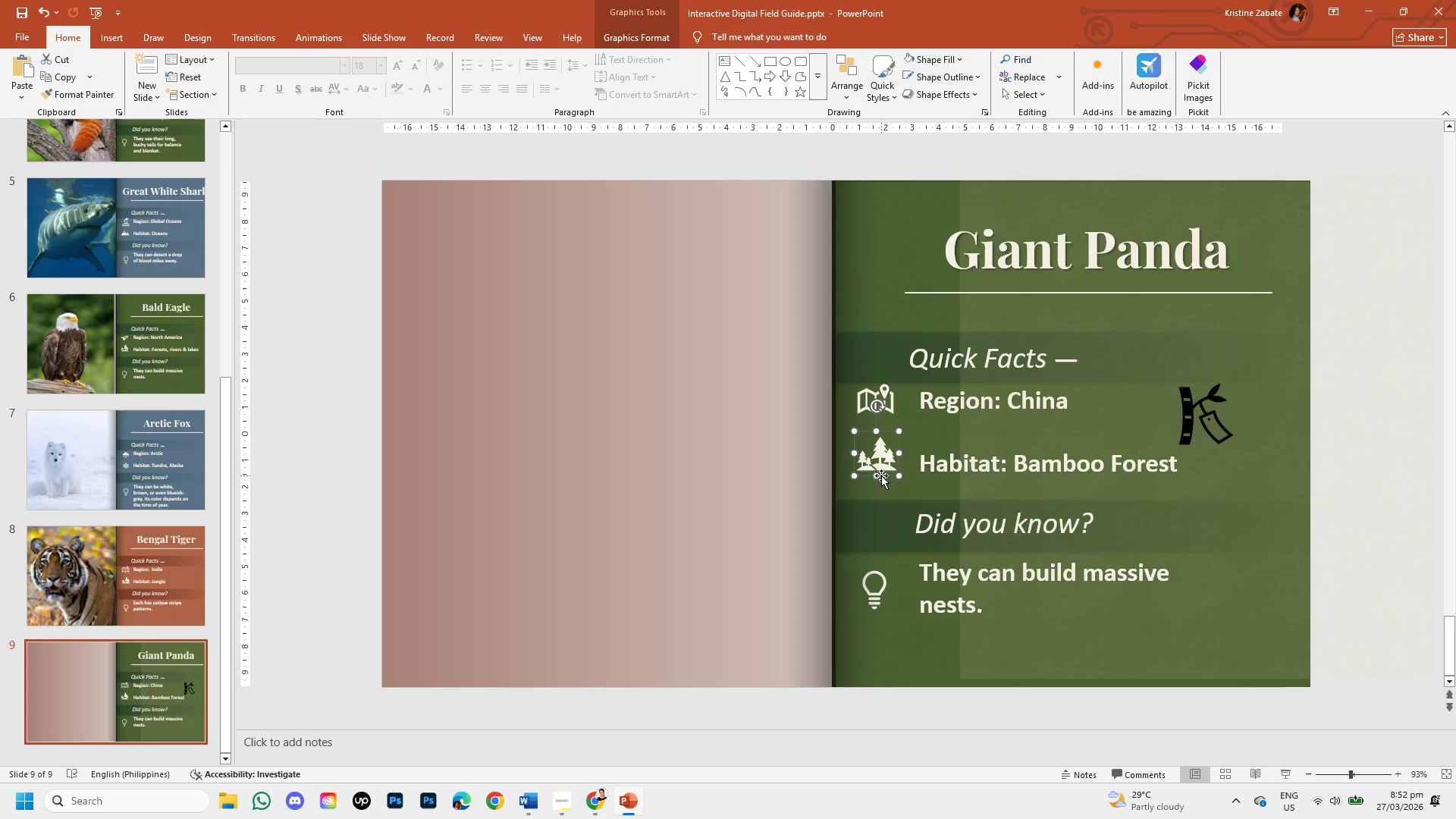 
key(Backspace)
 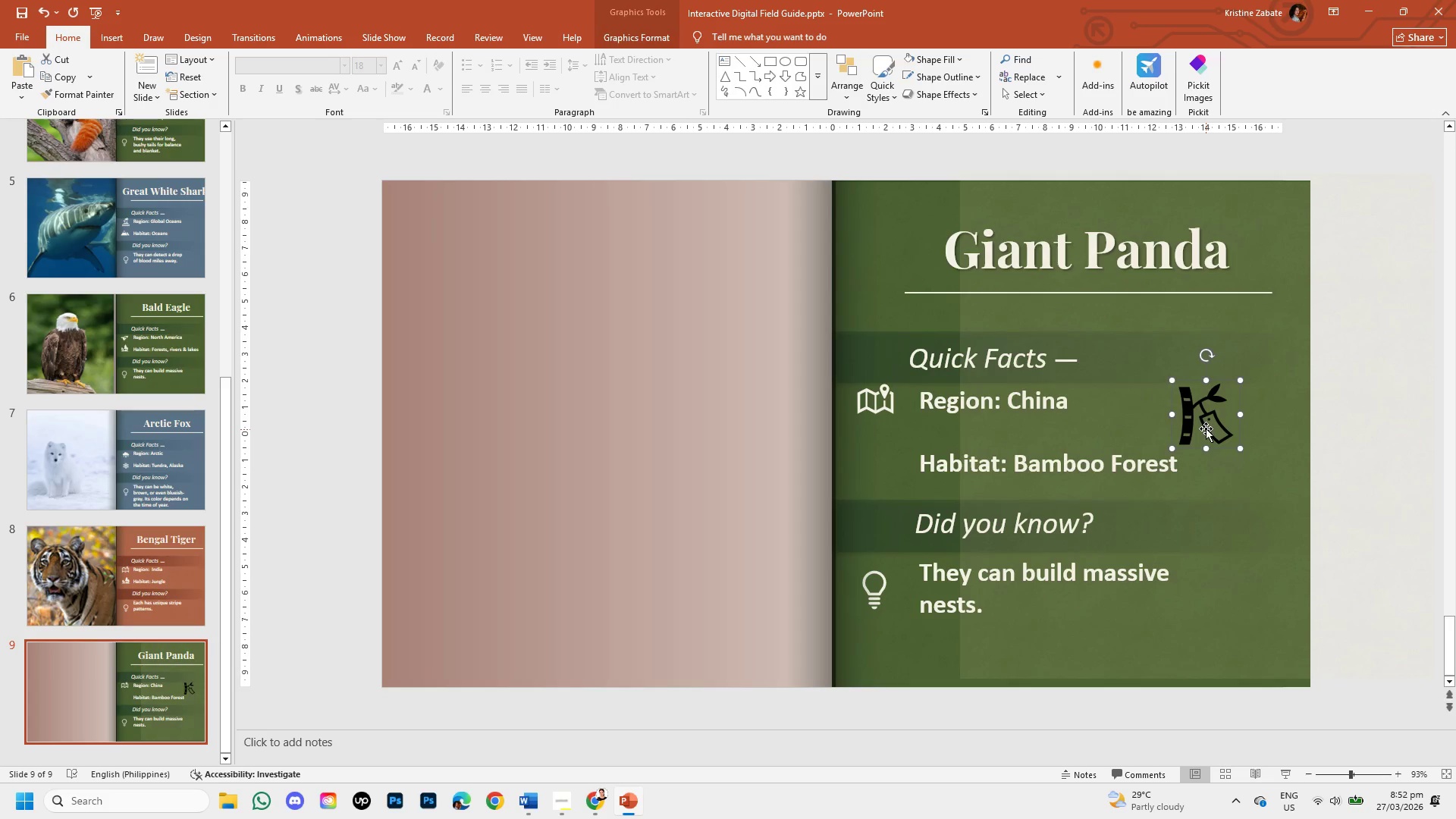 
double_click([1204, 428])
 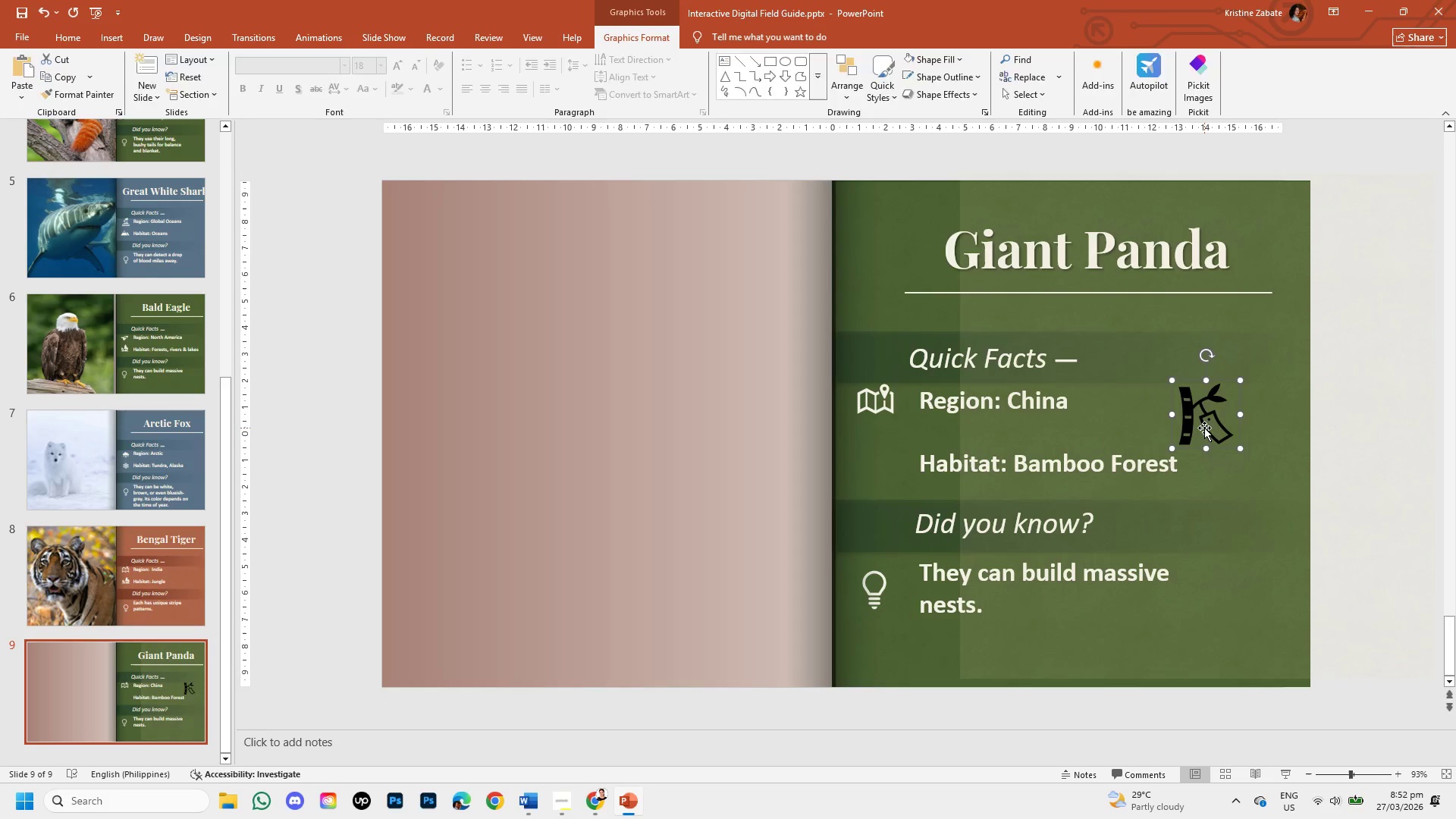 
triple_click([1204, 428])
 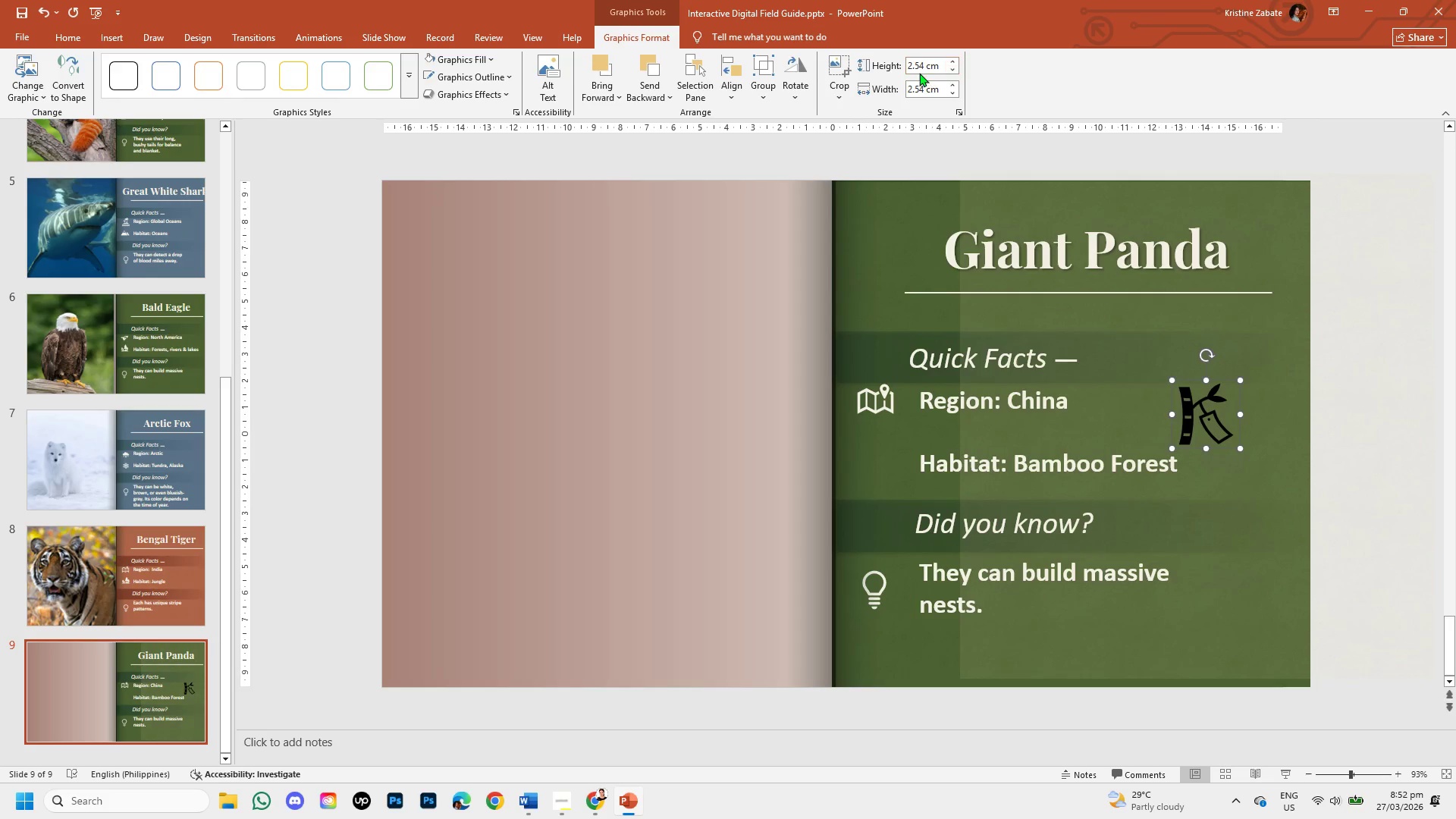 
left_click([921, 65])
 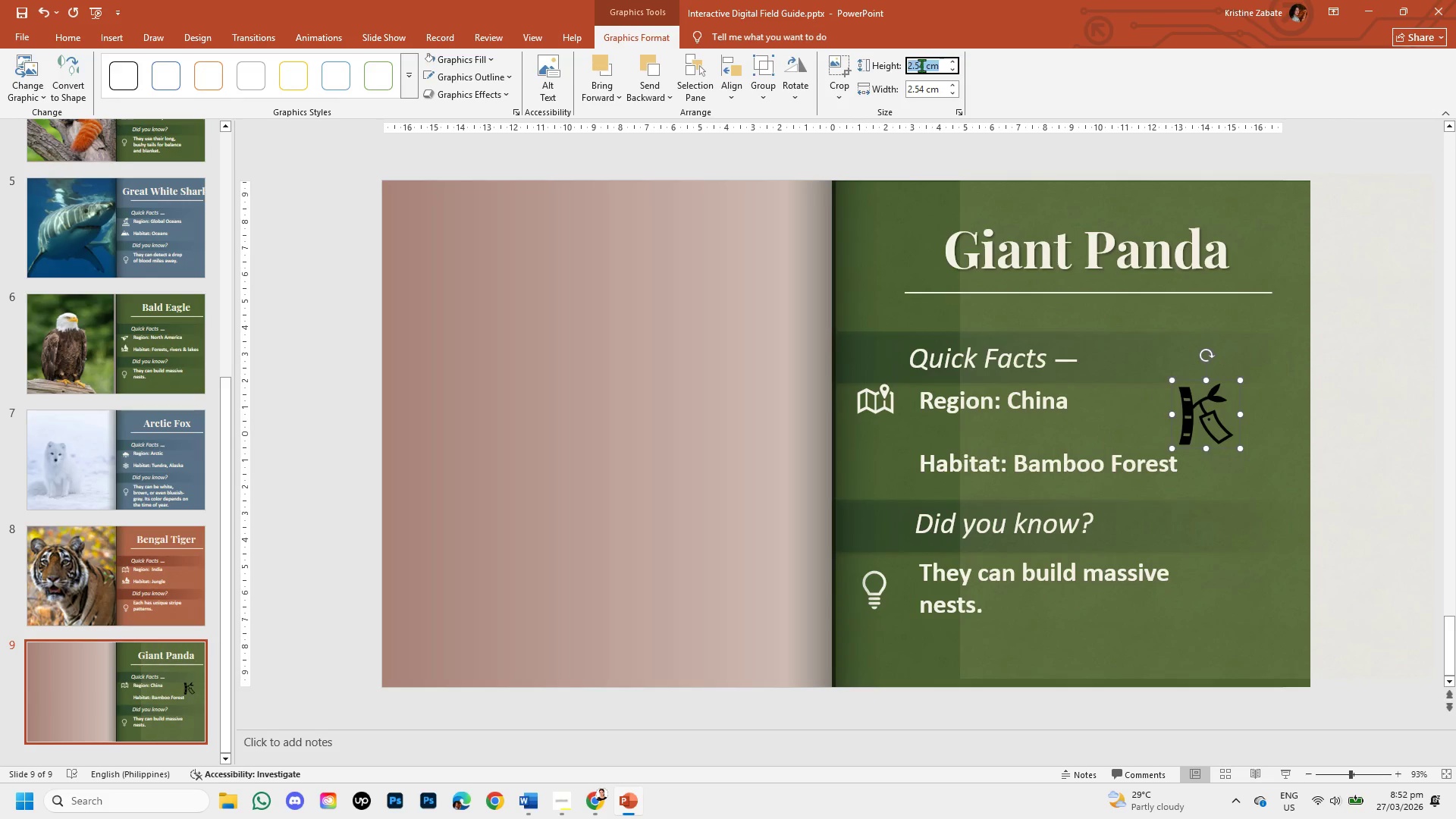 
key(Backspace)
 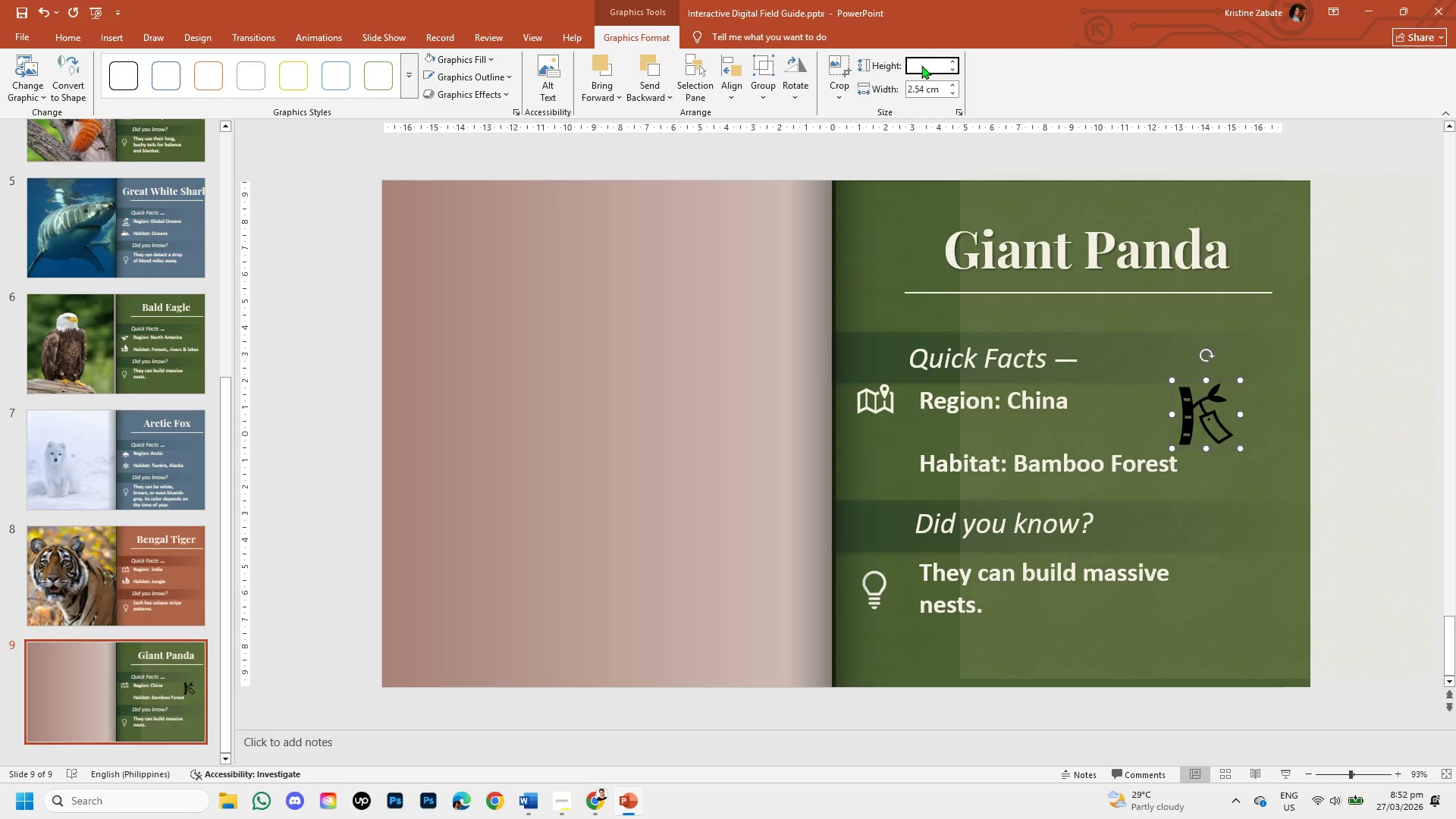 
key(Numpad1)